 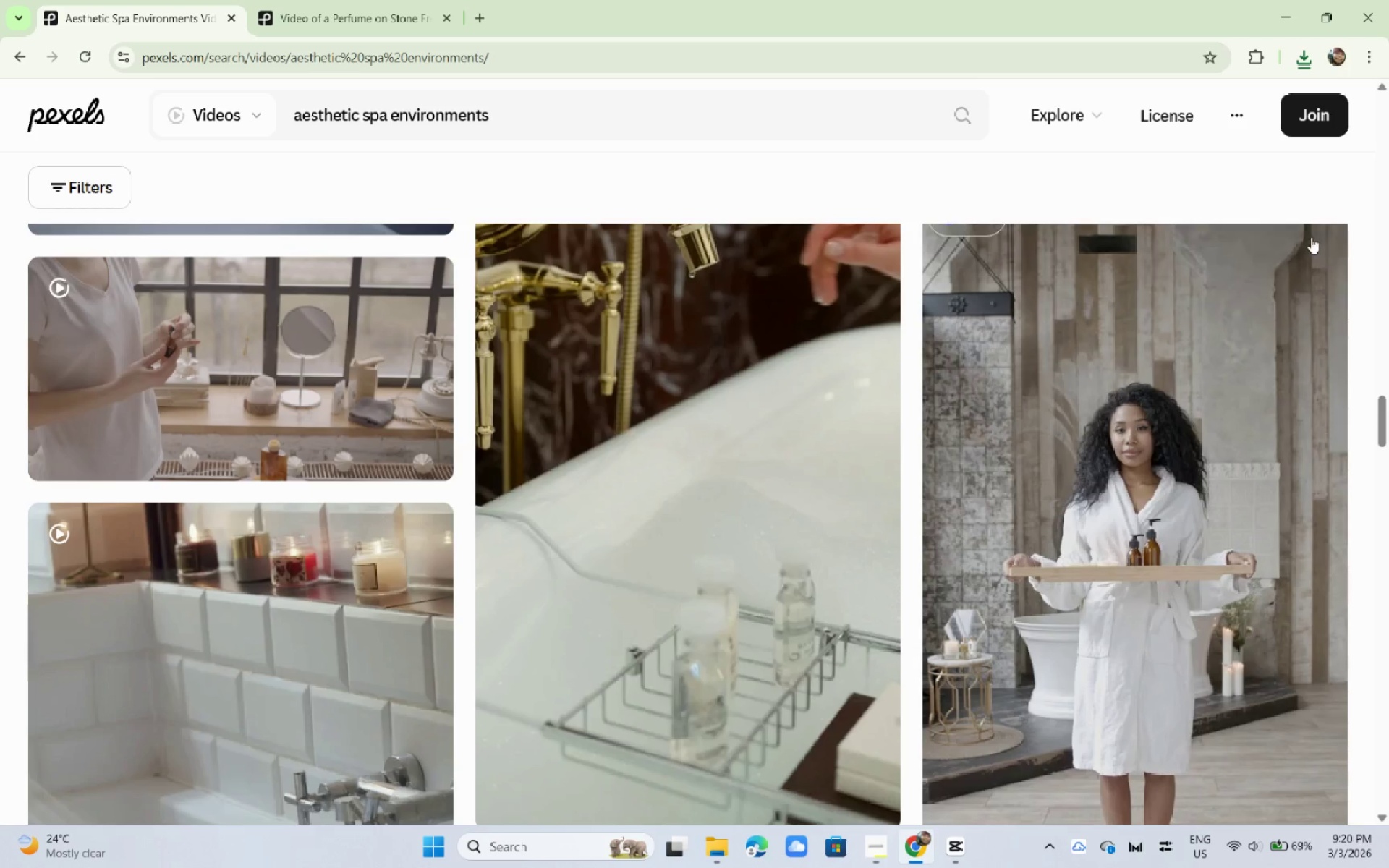 
left_click([1317, 67])
 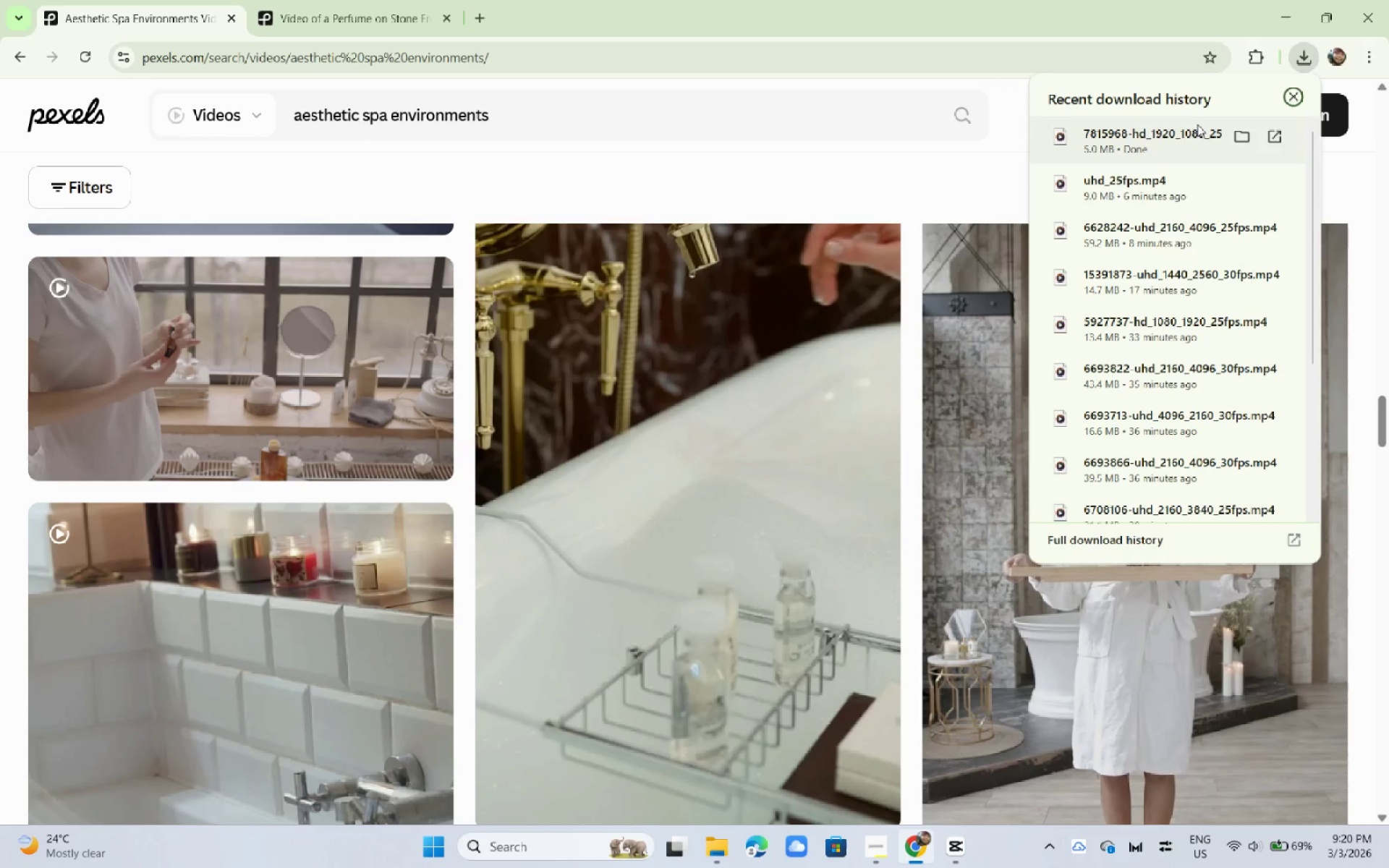 
left_click_drag(start_coordinate=[1198, 124], to_coordinate=[402, 433])
 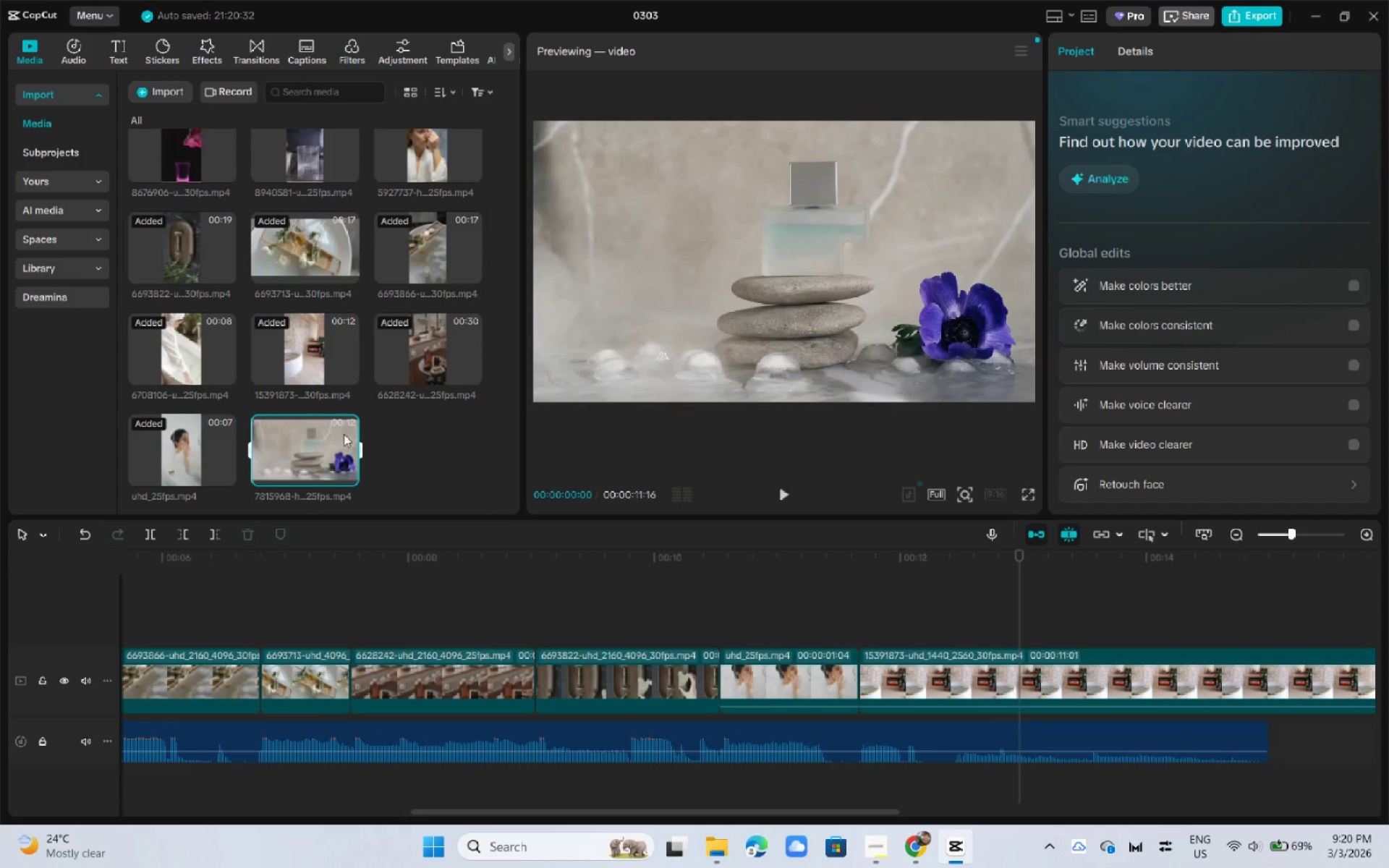 
key(Alt+AltLeft)
 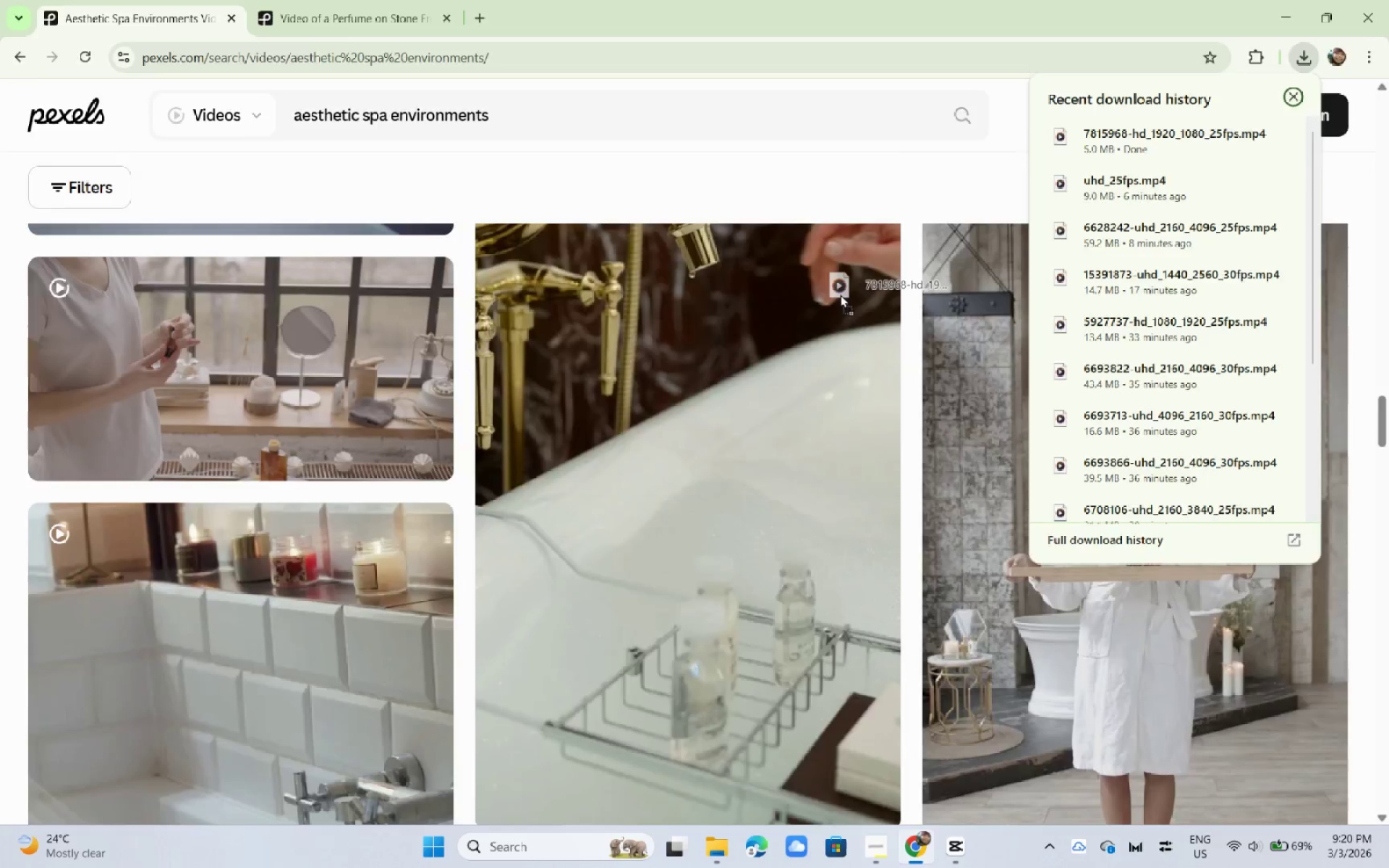 
key(Alt+Tab)